 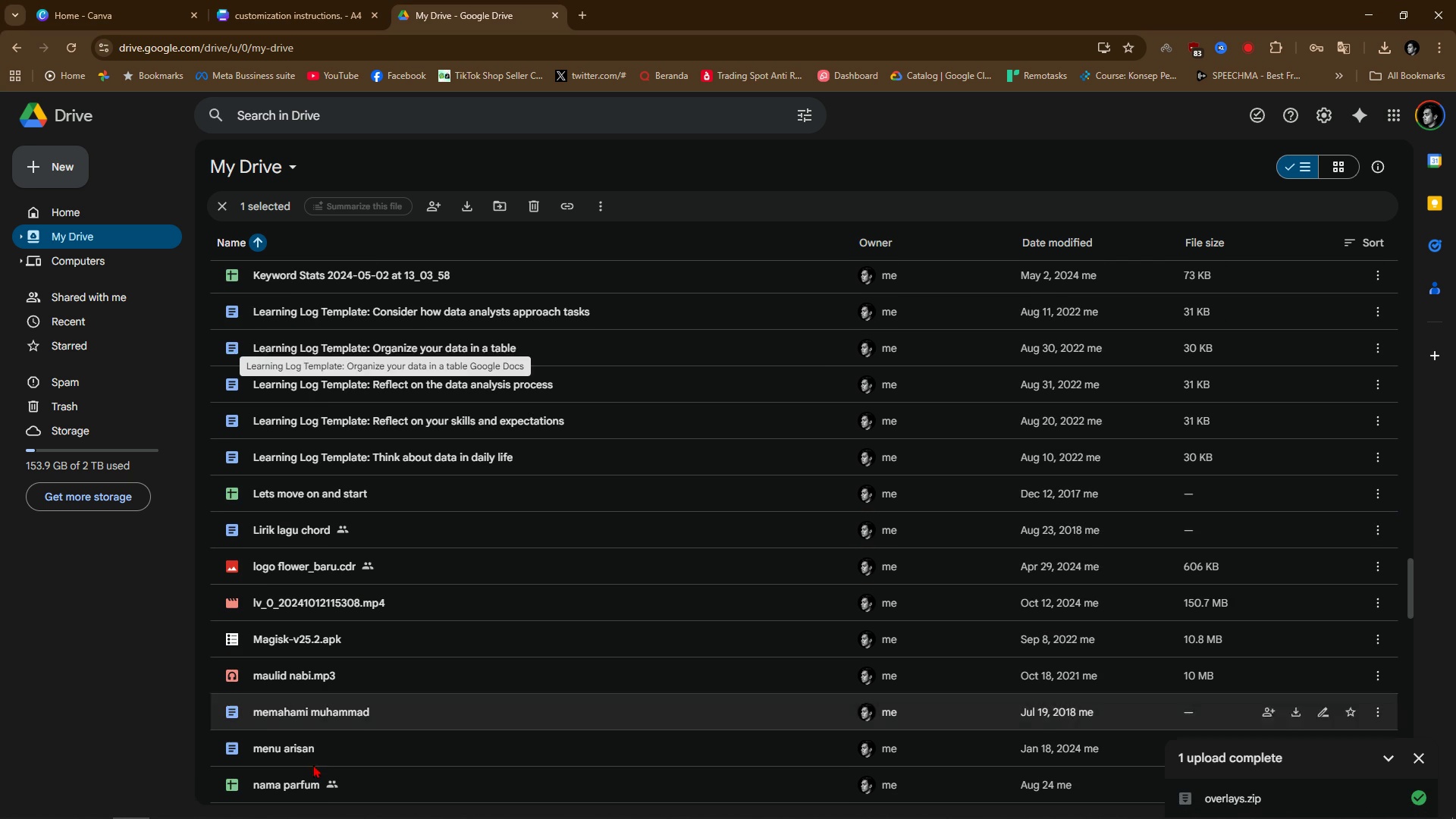 
left_click([52, 811])
 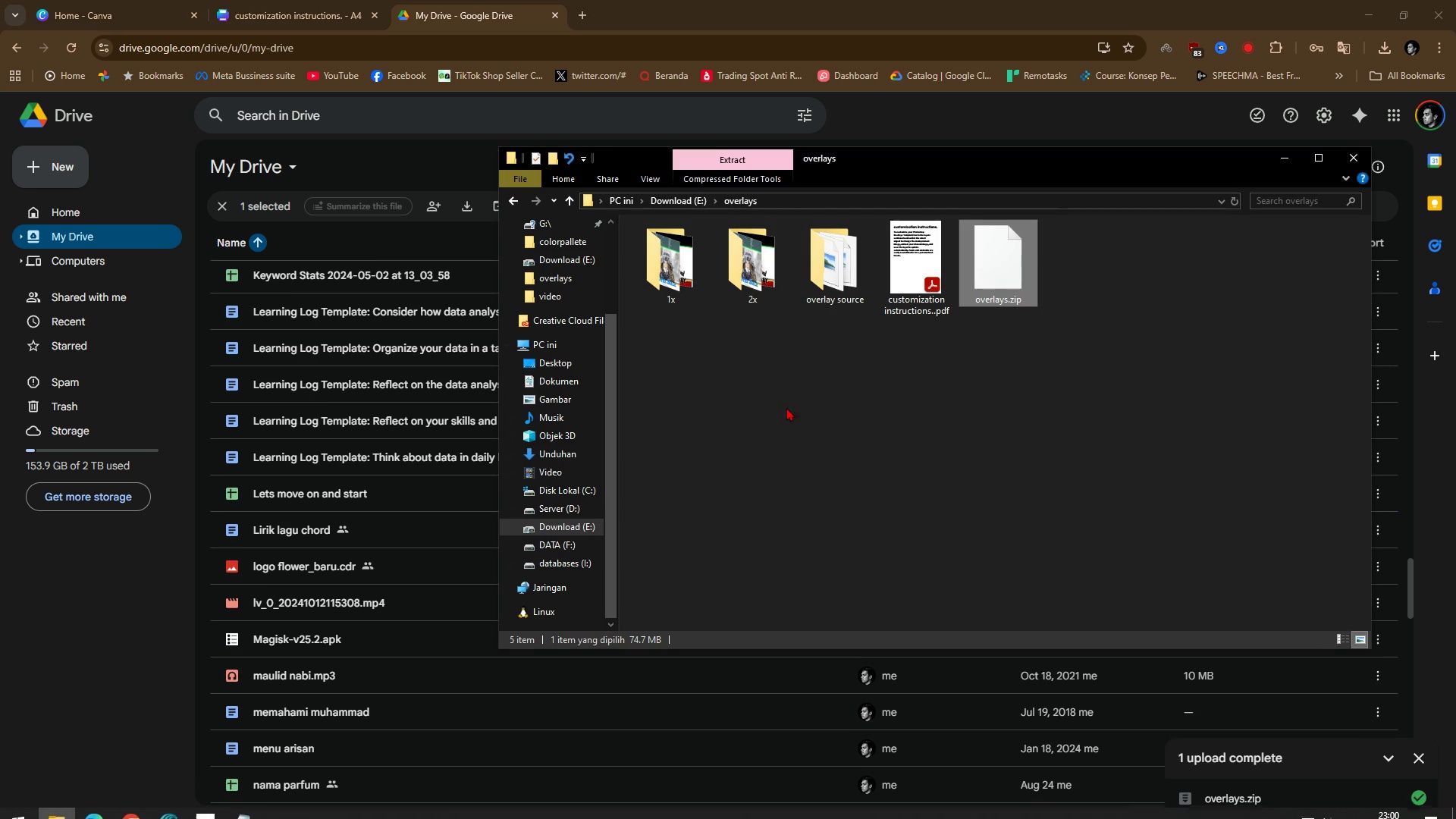 
left_click([869, 407])
 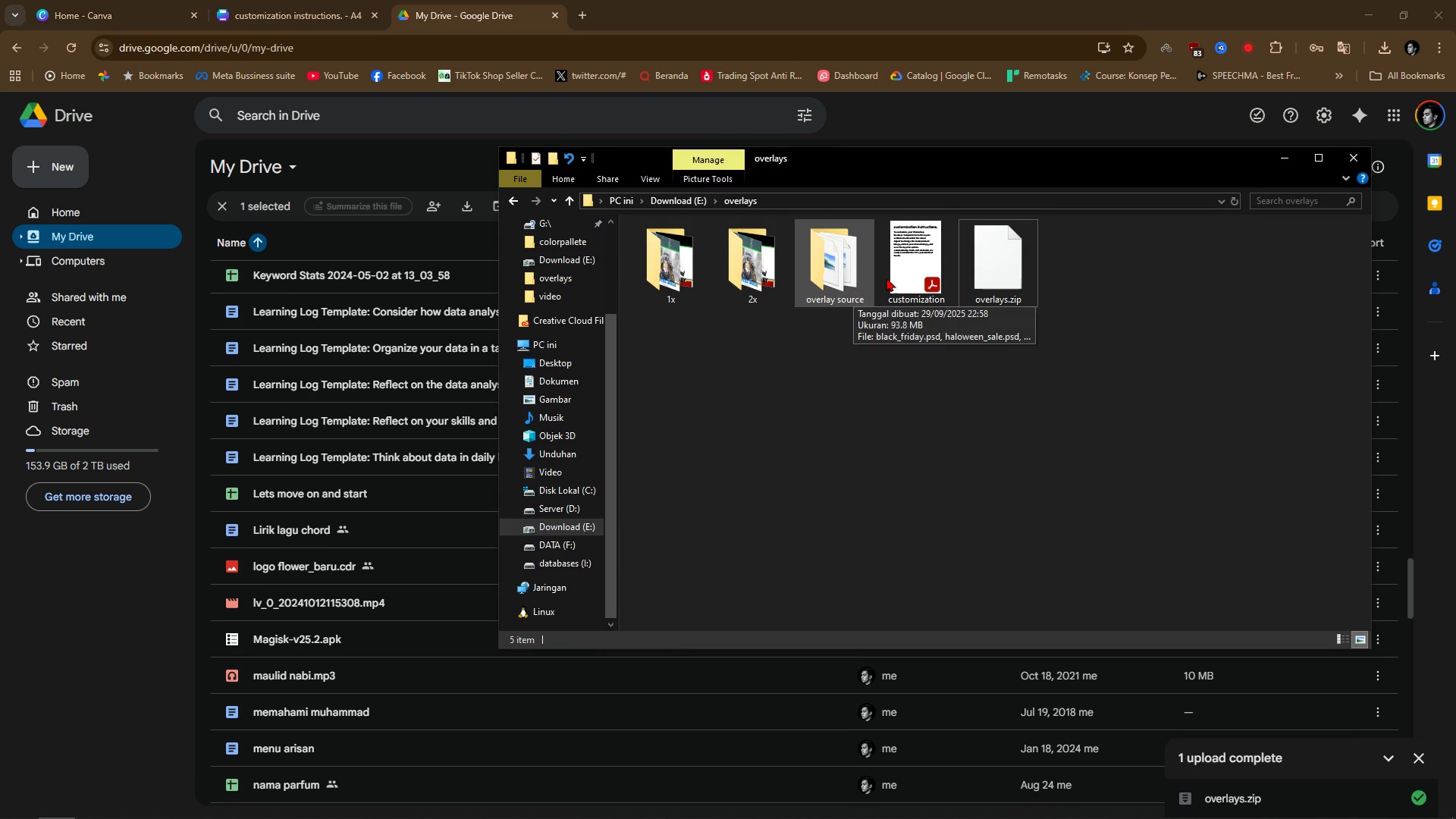 
left_click([1006, 262])
 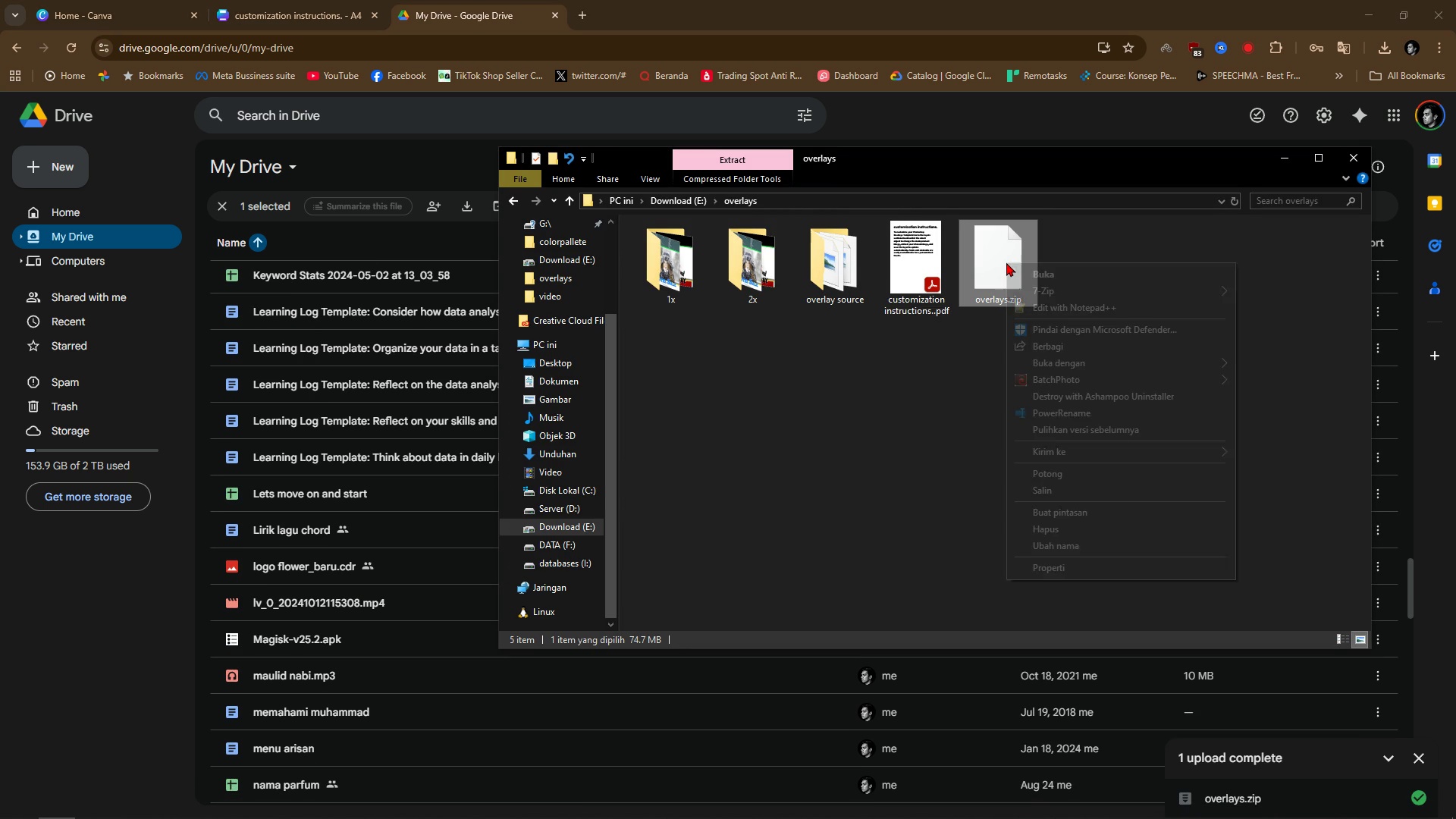 
right_click([1006, 262])
 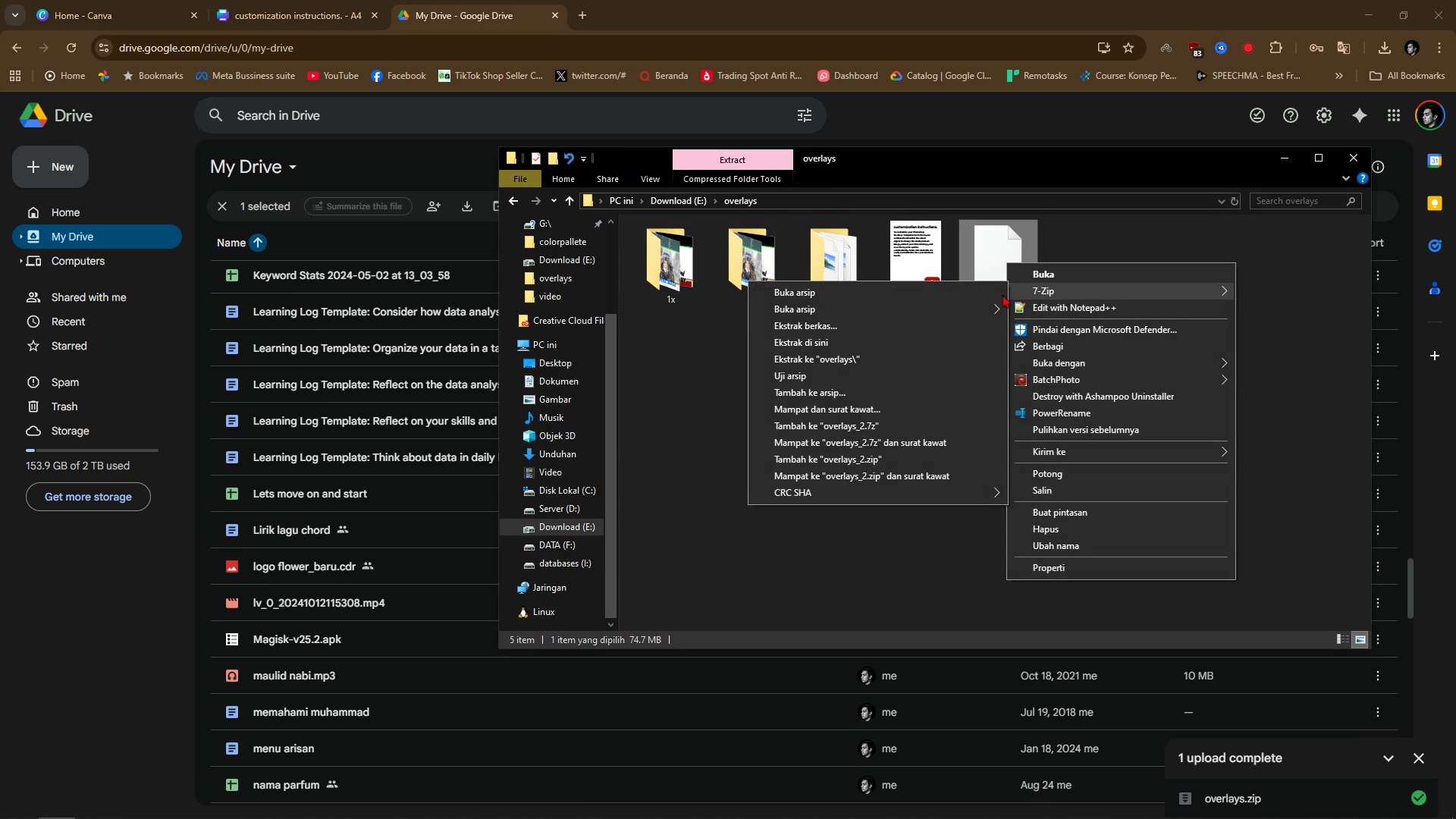 
left_click([950, 292])
 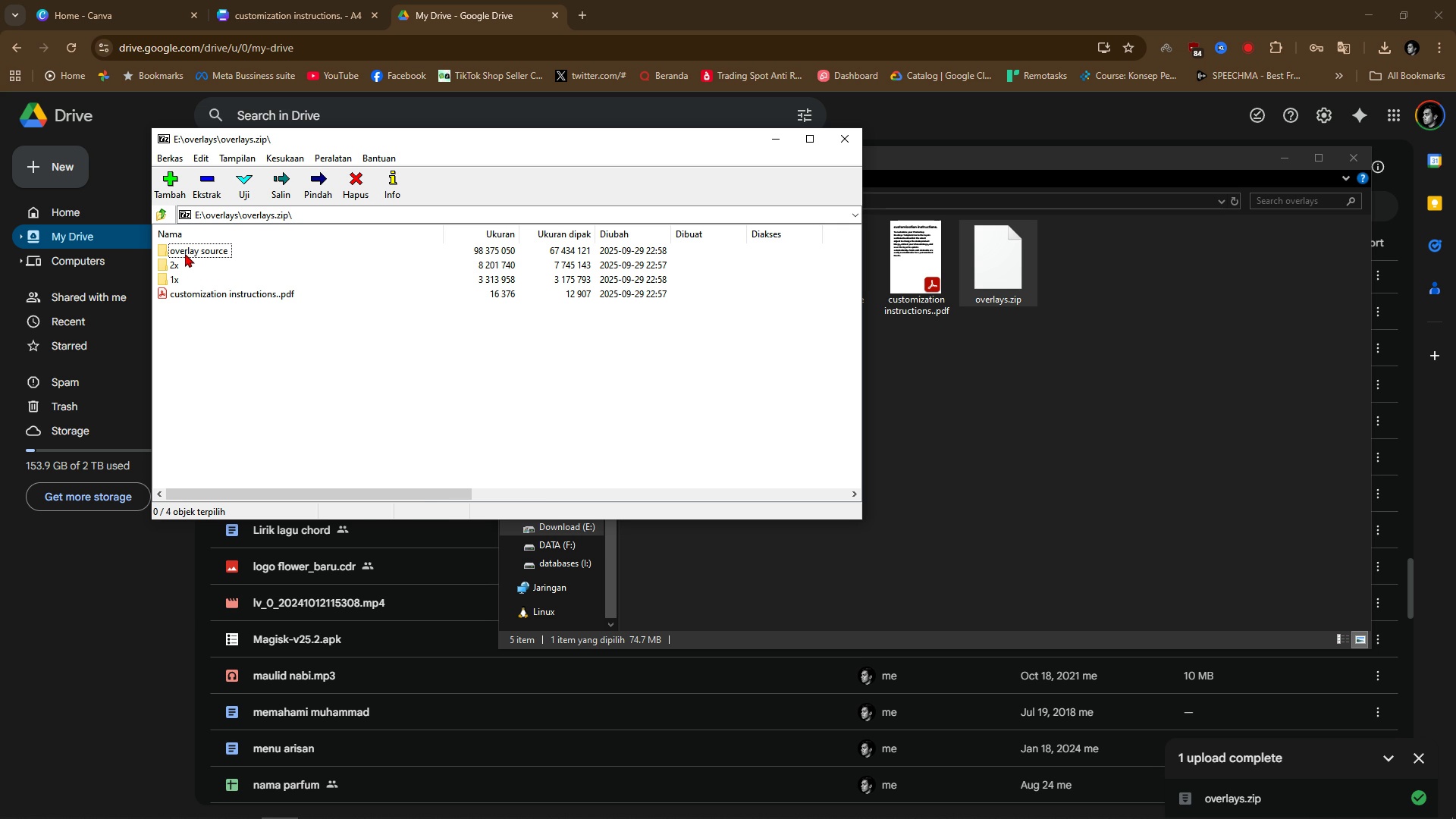 
left_click([185, 253])
 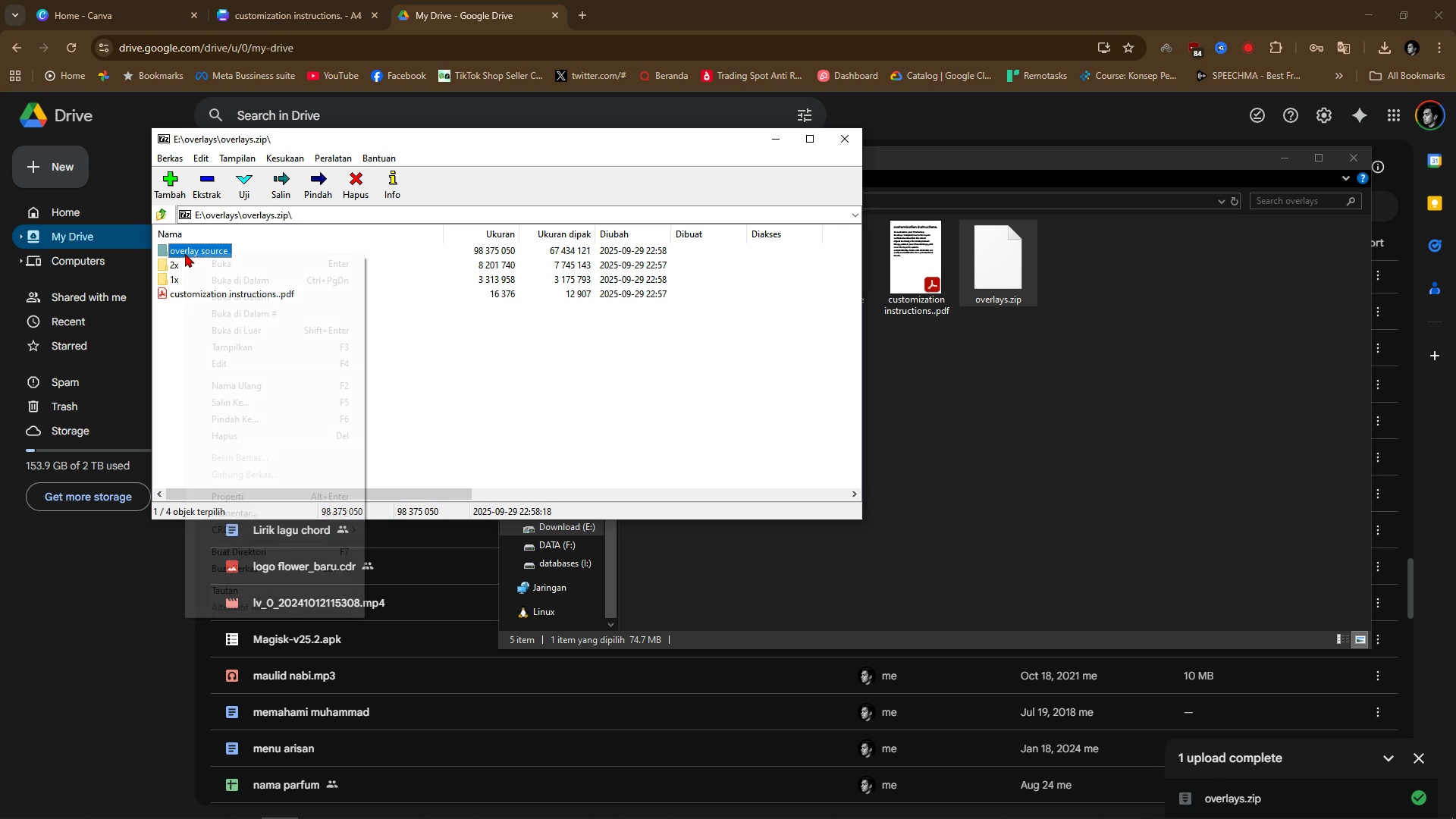 
right_click([185, 253])
 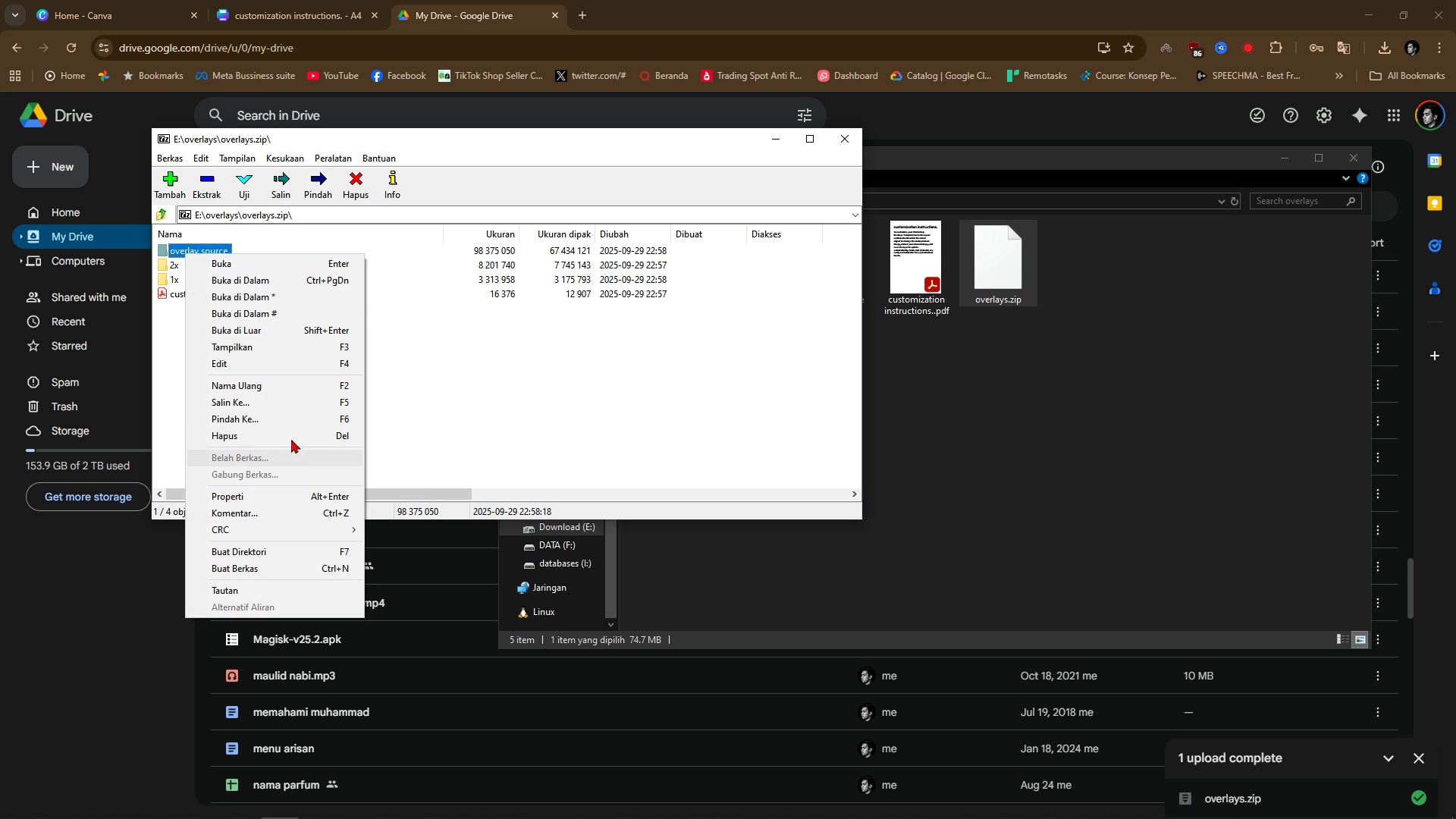 
left_click([306, 388])
 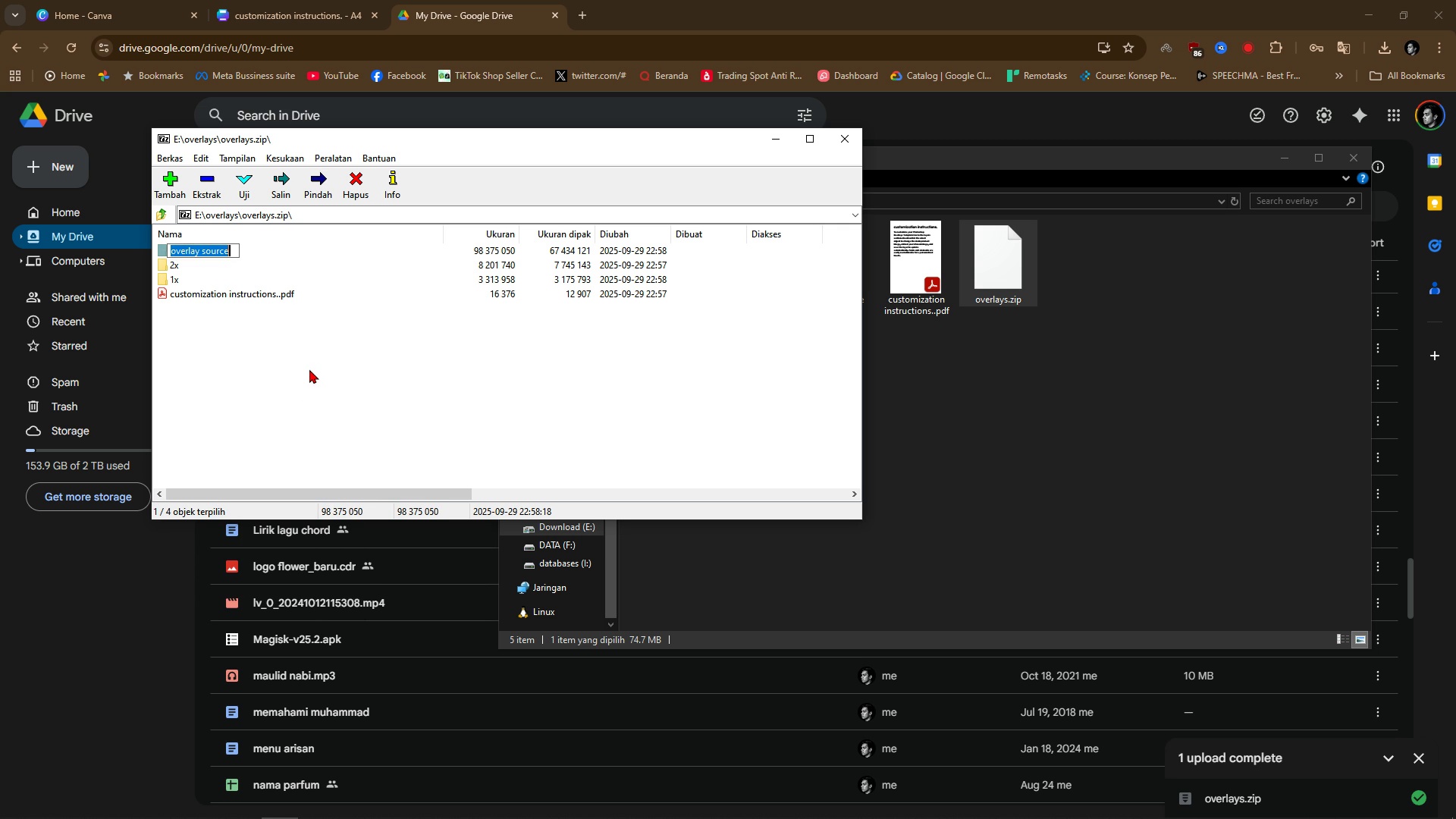 
key(ArrowRight)